 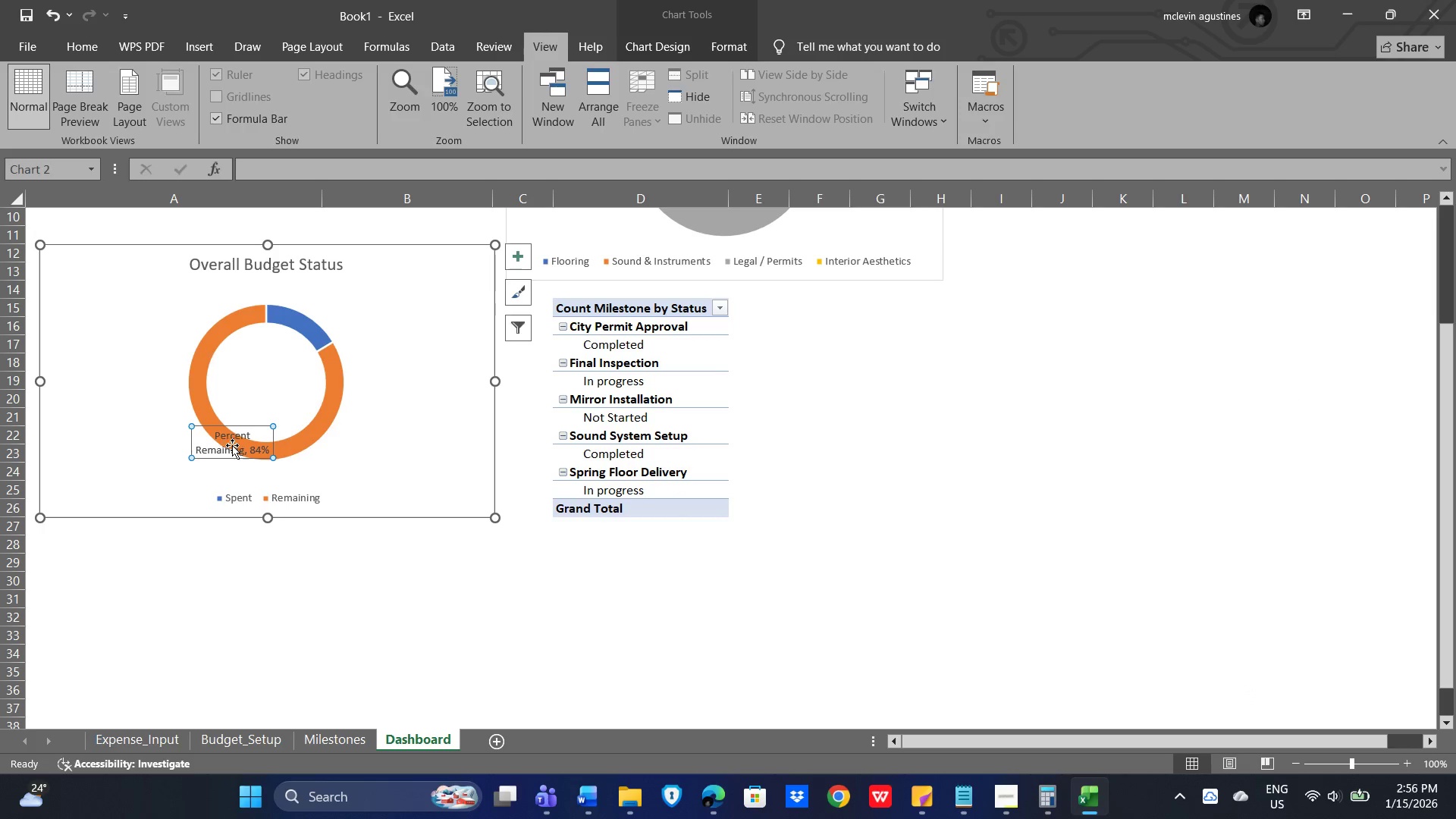 
left_click_drag(start_coordinate=[237, 444], to_coordinate=[158, 491])
 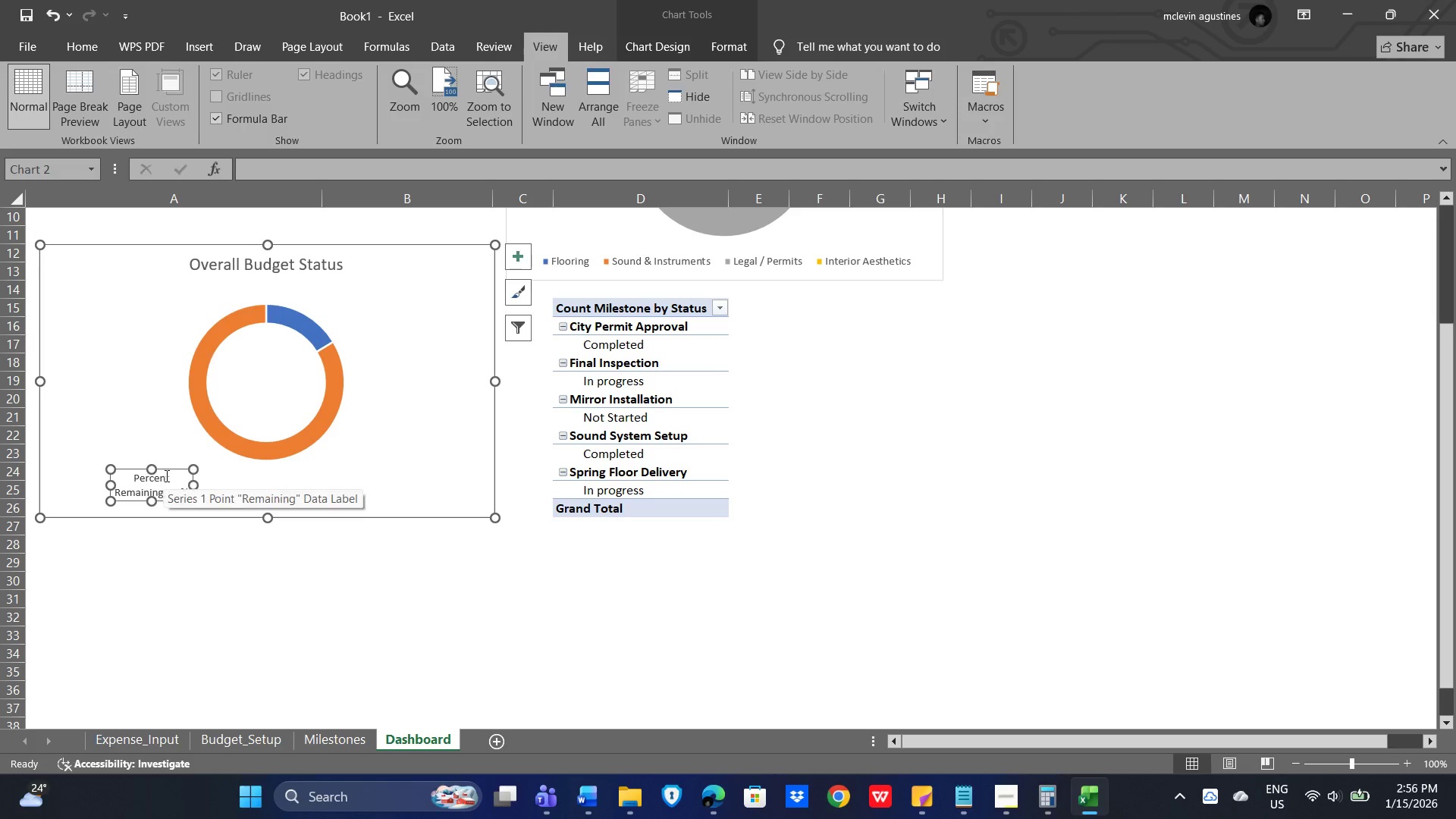 
left_click_drag(start_coordinate=[168, 470], to_coordinate=[141, 339])
 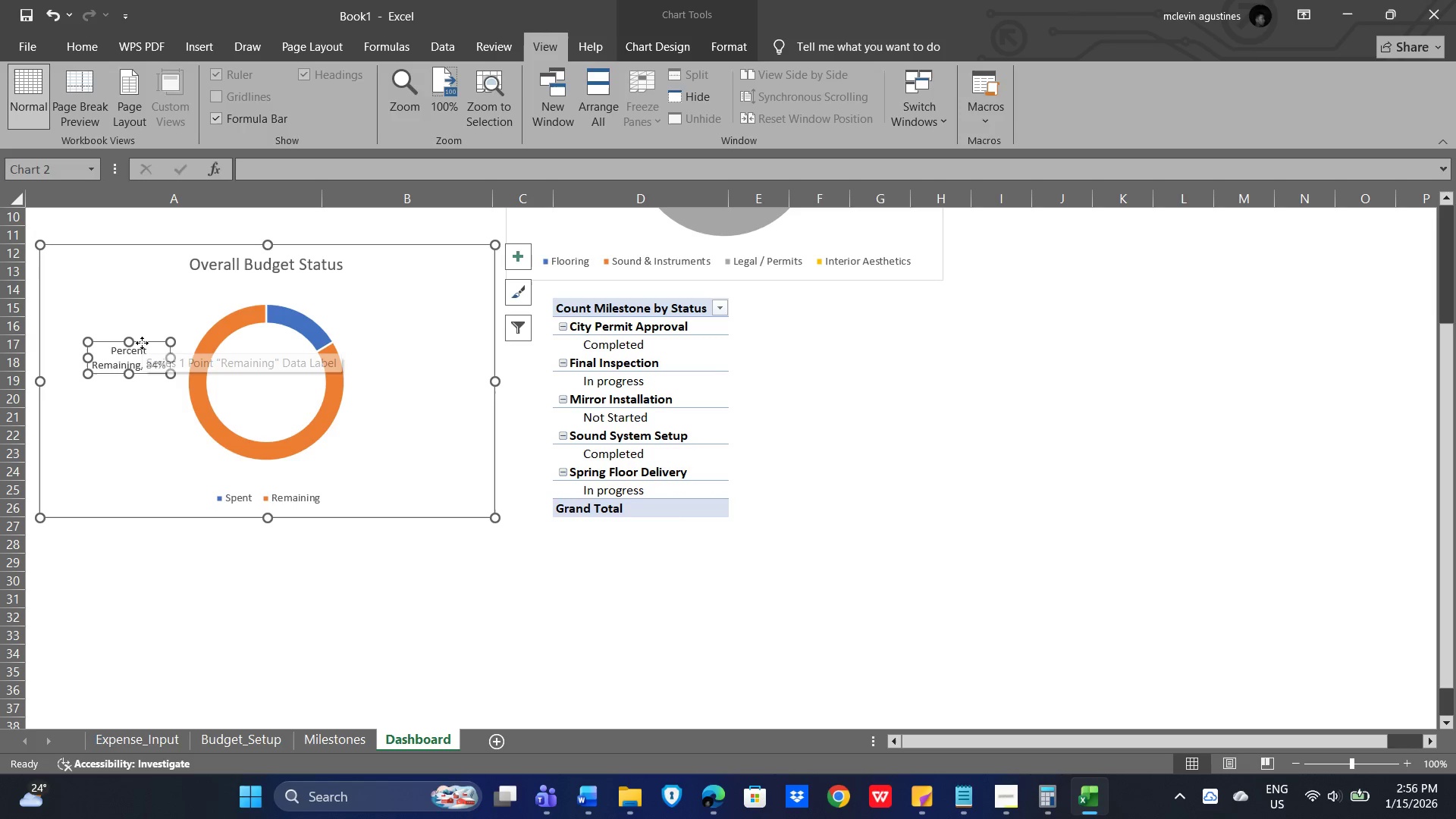 
left_click_drag(start_coordinate=[143, 340], to_coordinate=[136, 359])
 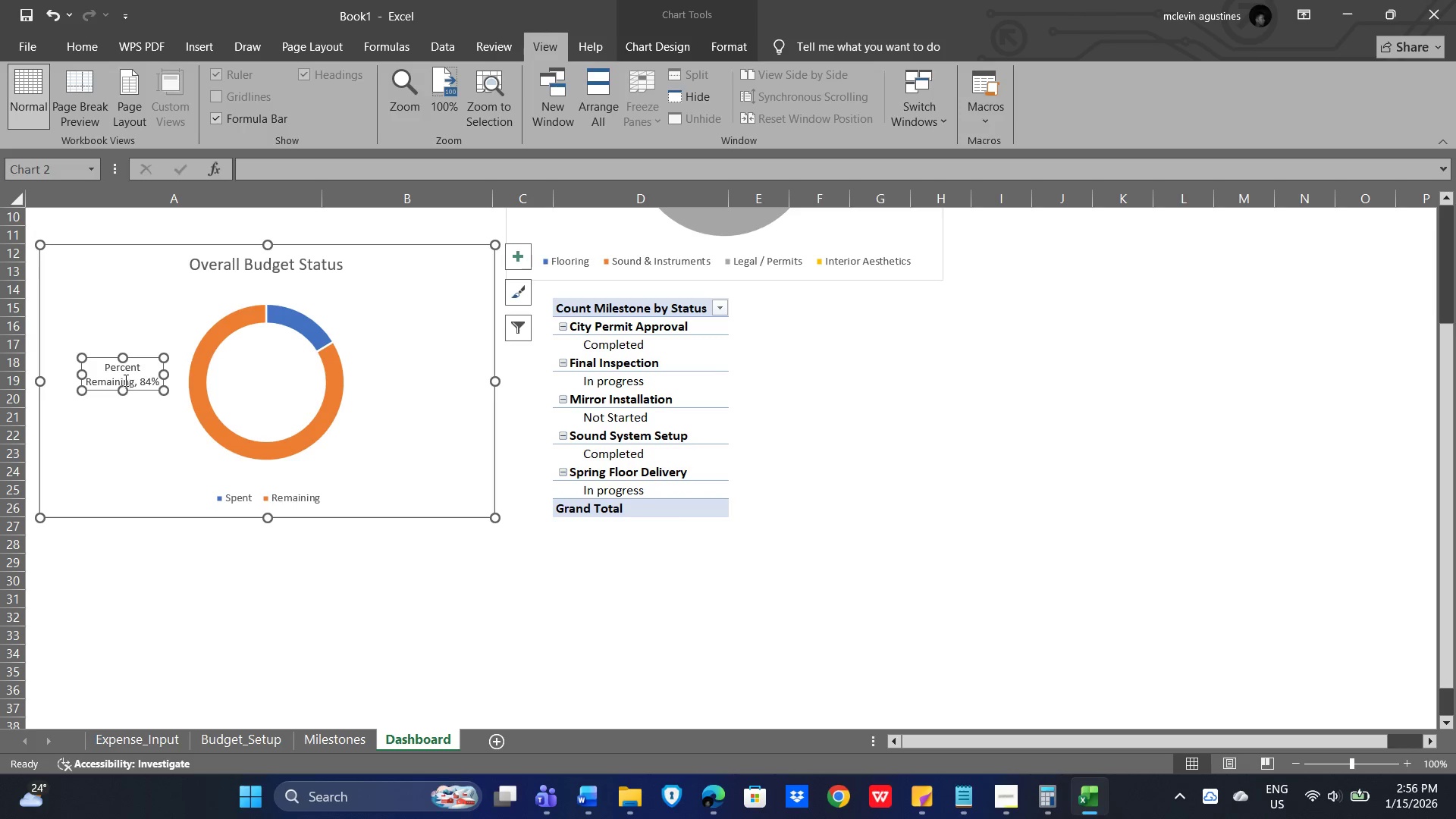 
left_click([124, 380])
 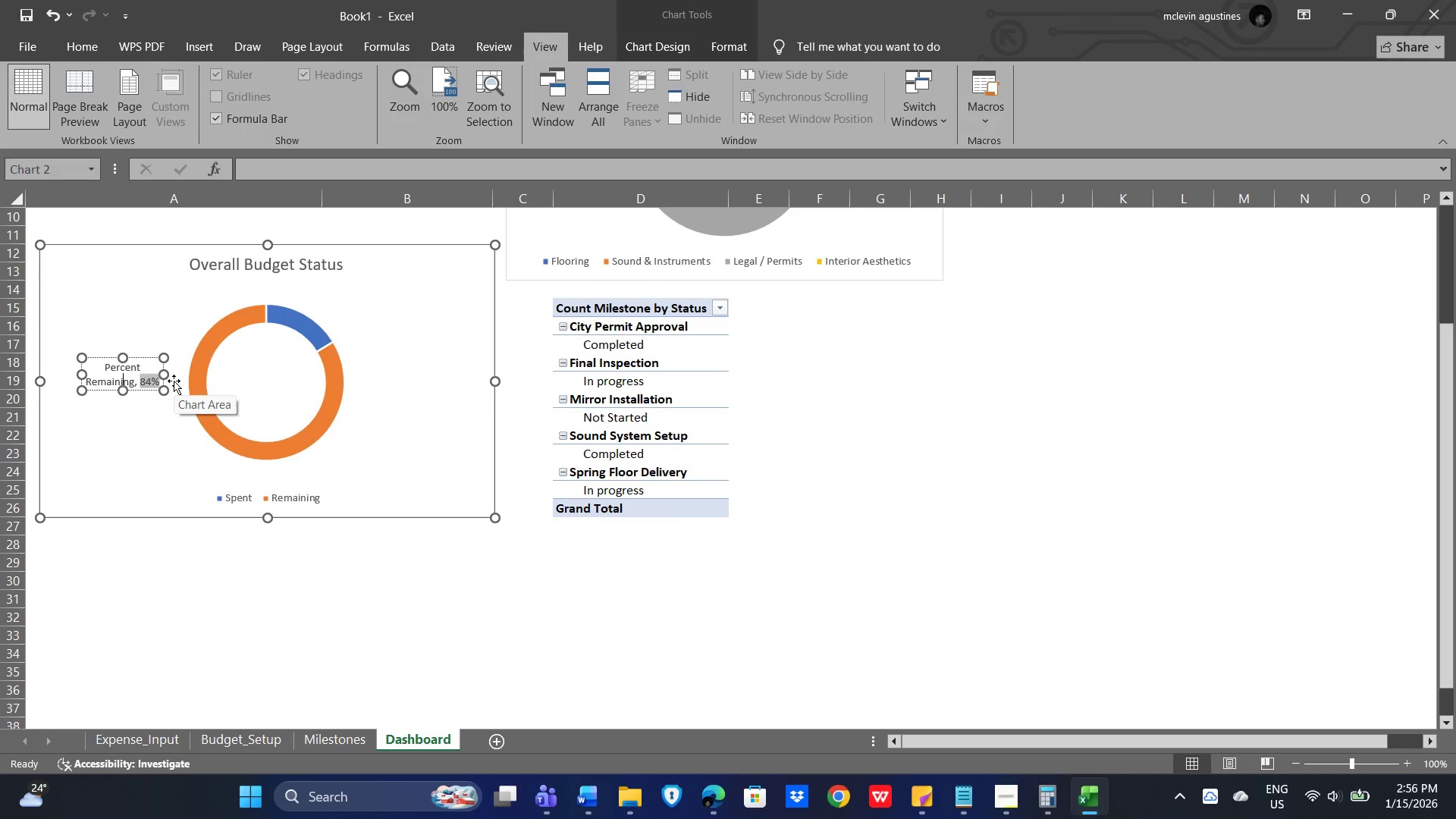 
key(Control+ControlLeft)
 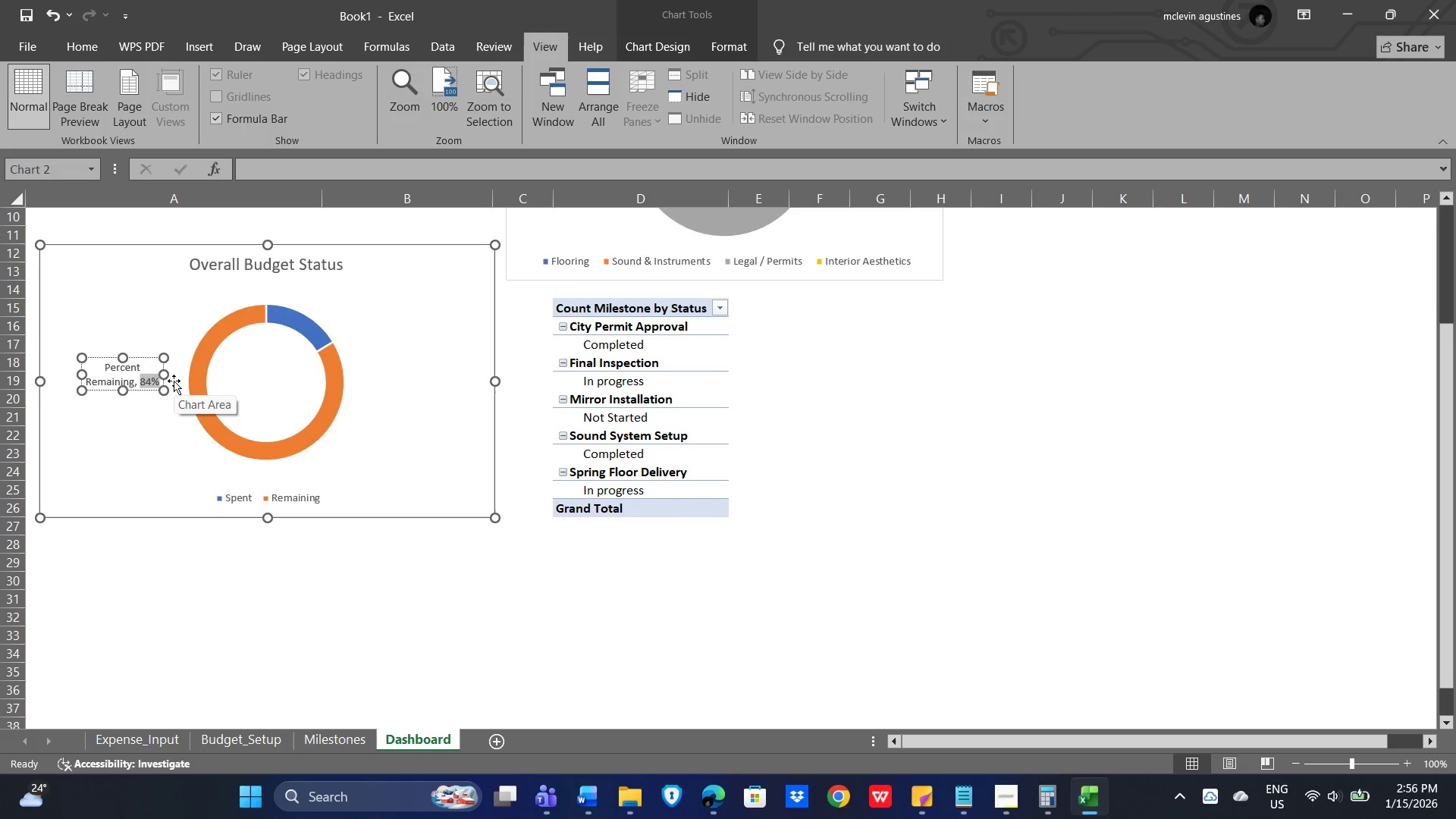 
key(Control+A)
 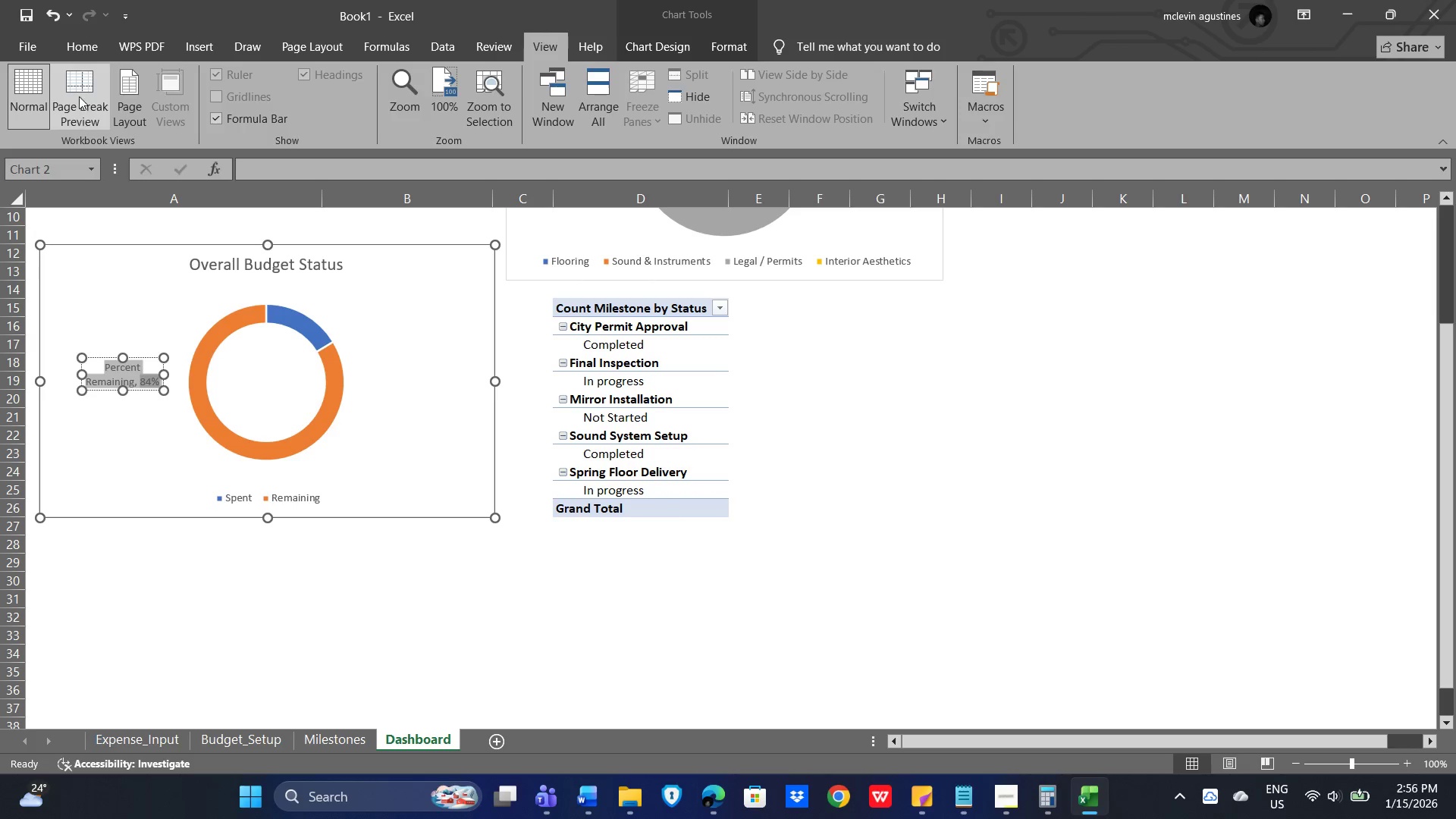 
left_click([82, 45])
 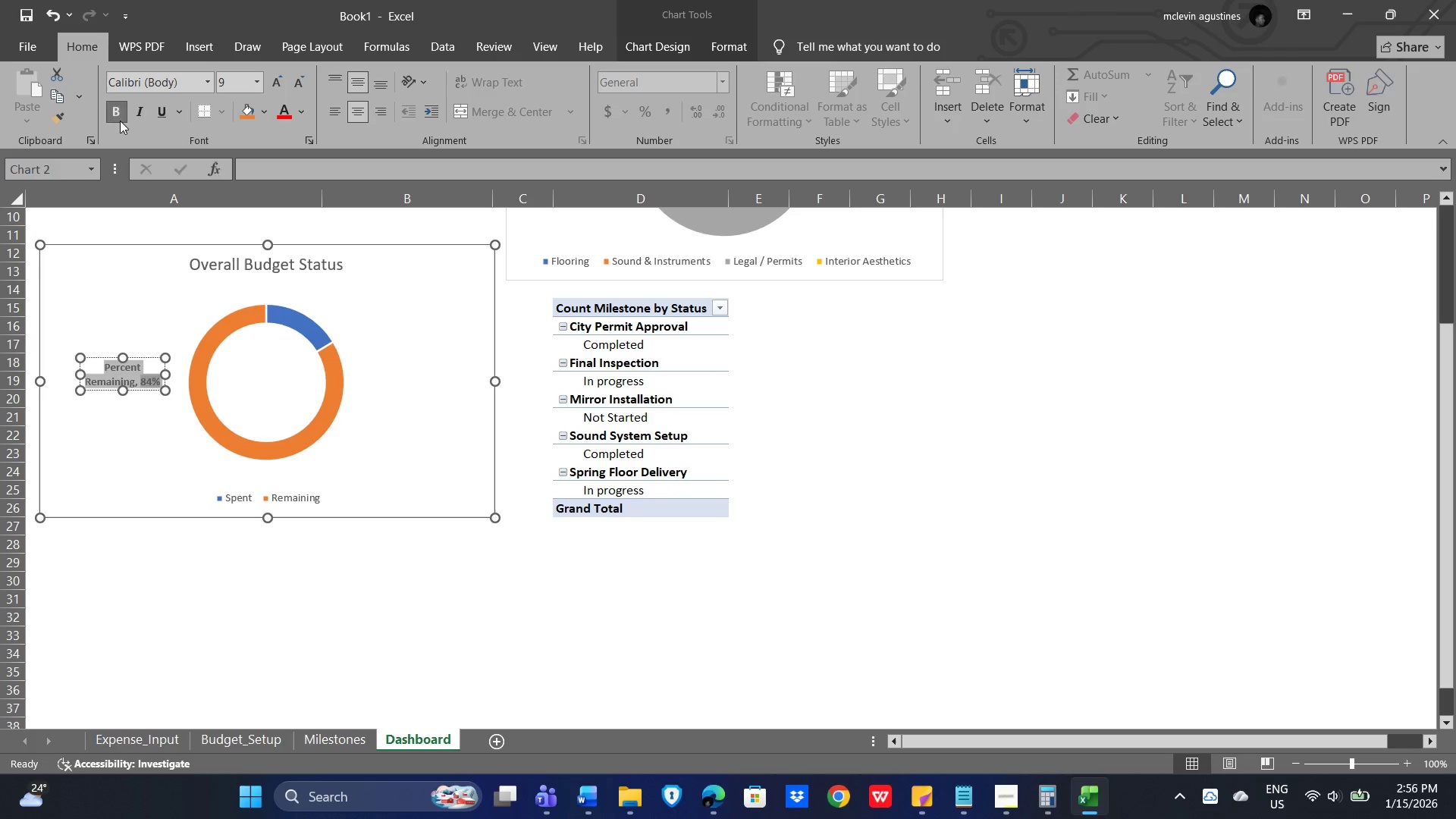 
left_click([224, 575])
 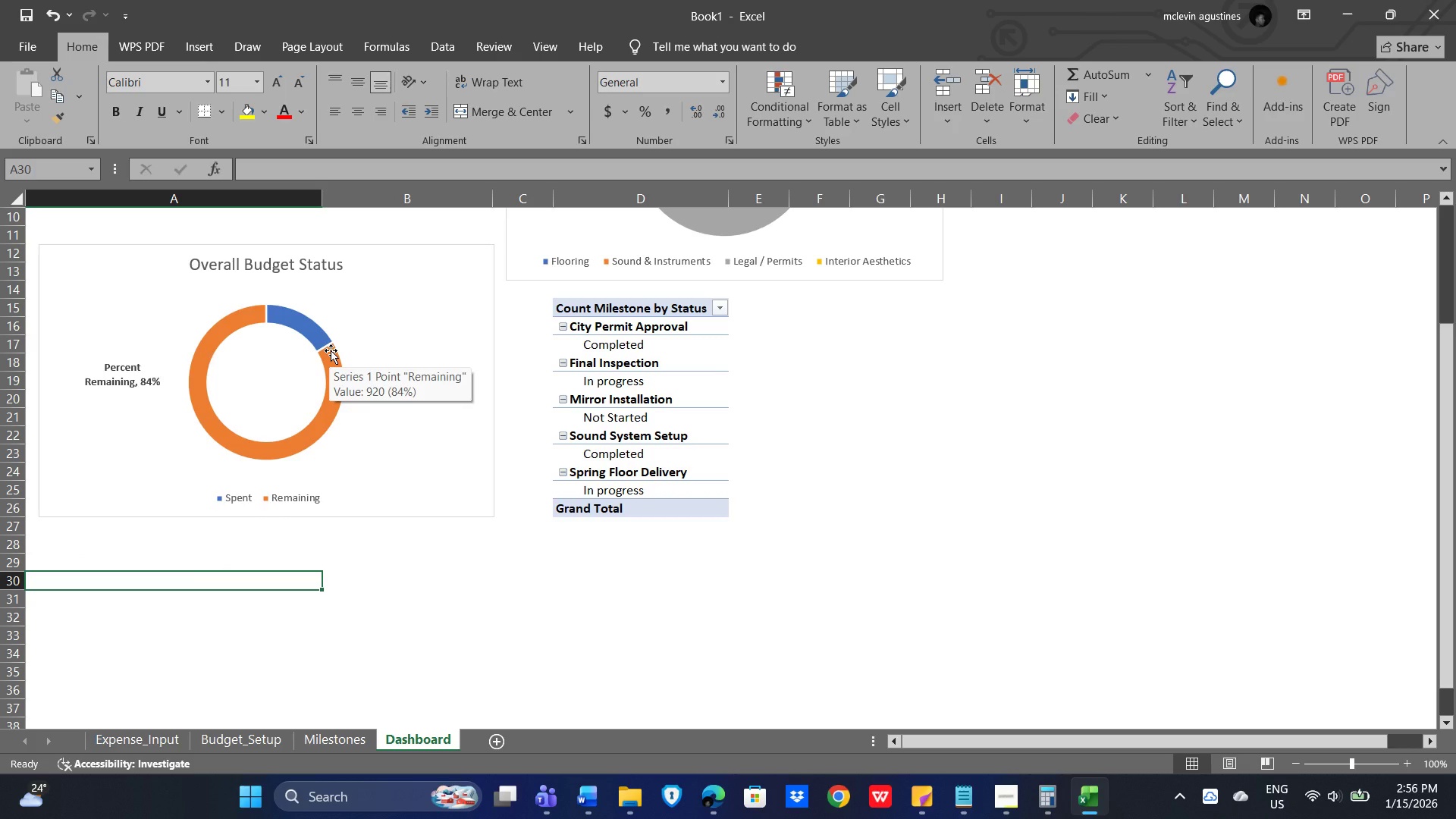 
wait(6.16)
 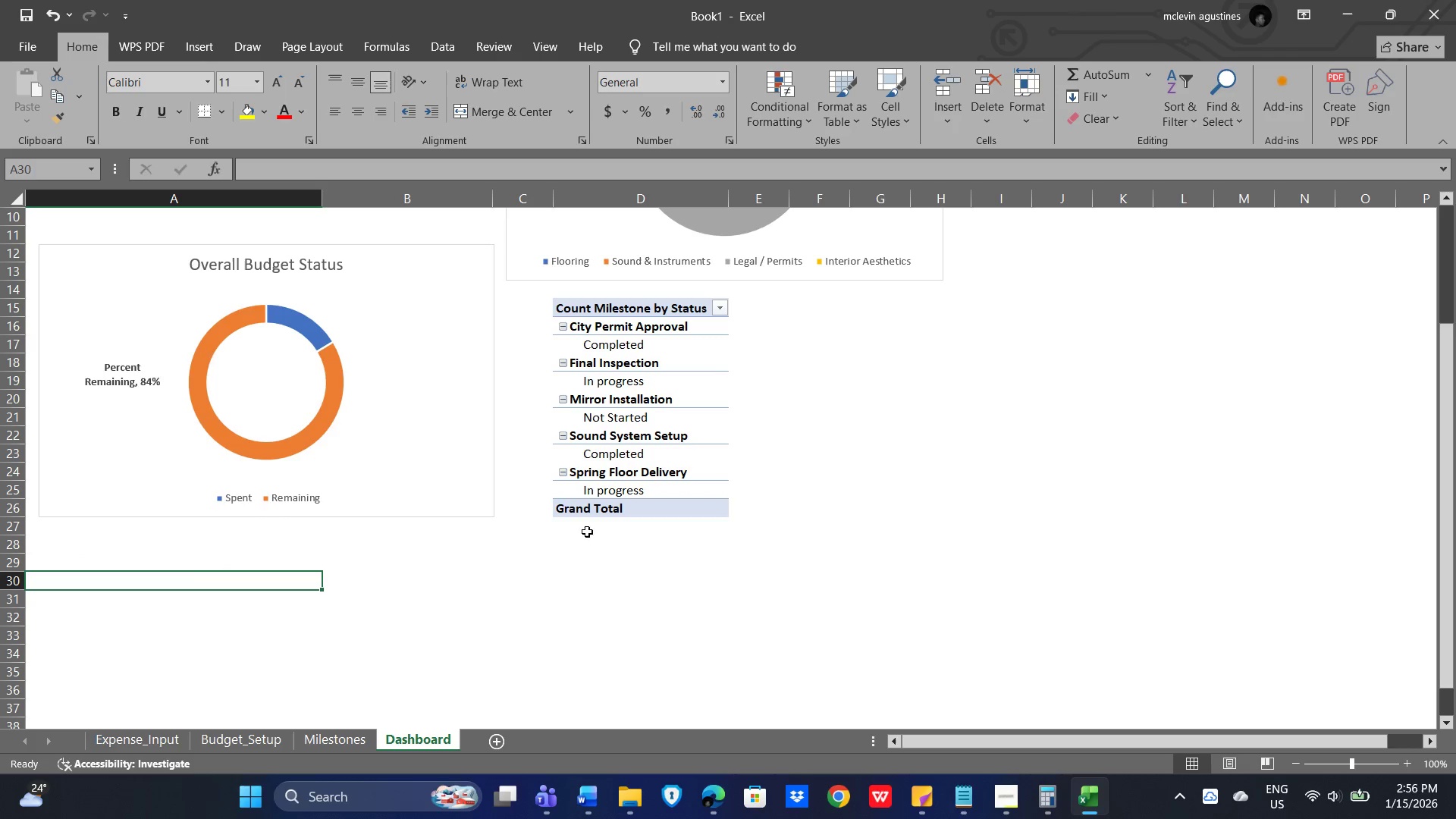 
left_click([331, 350])
 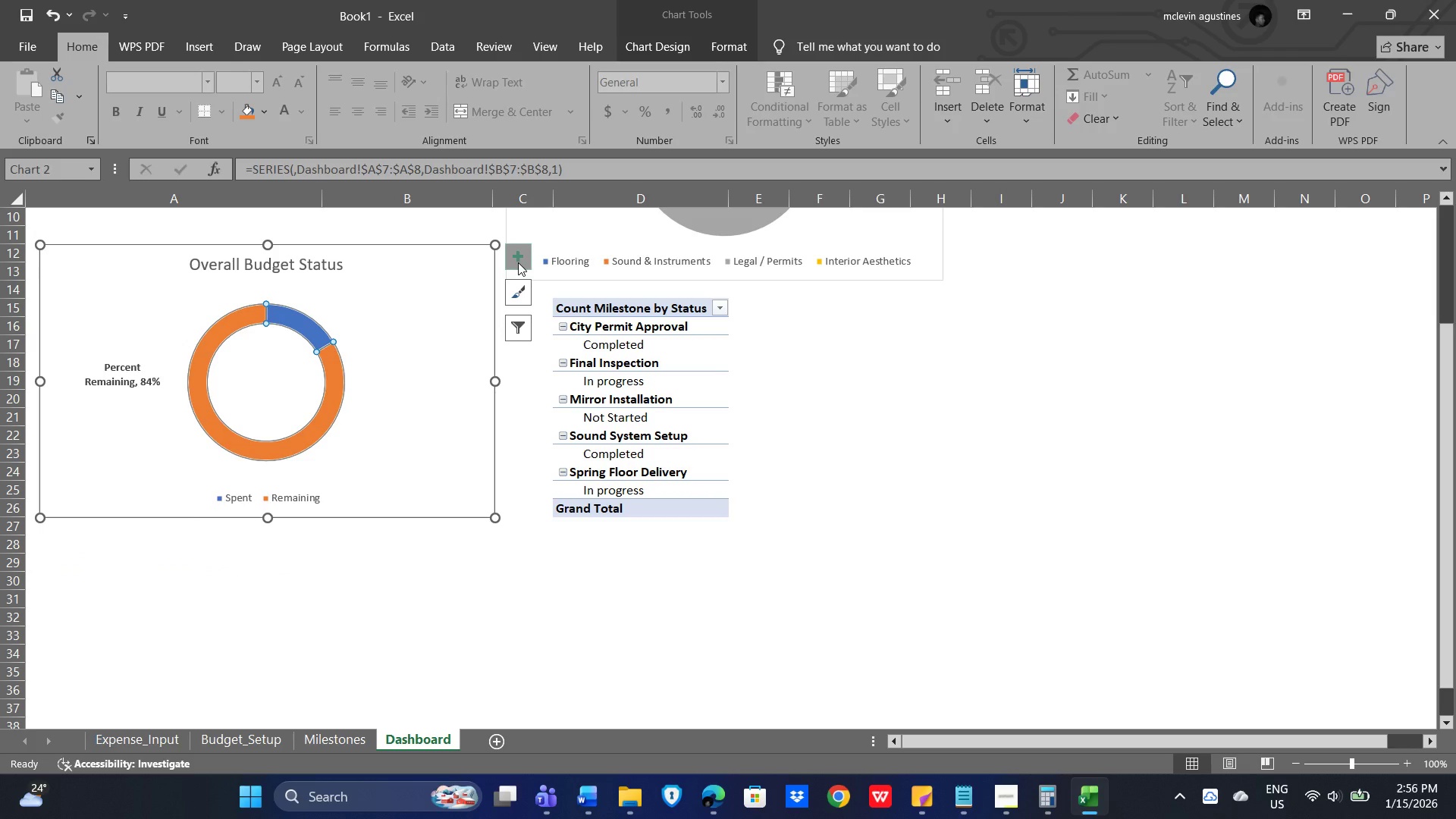 
left_click([518, 262])
 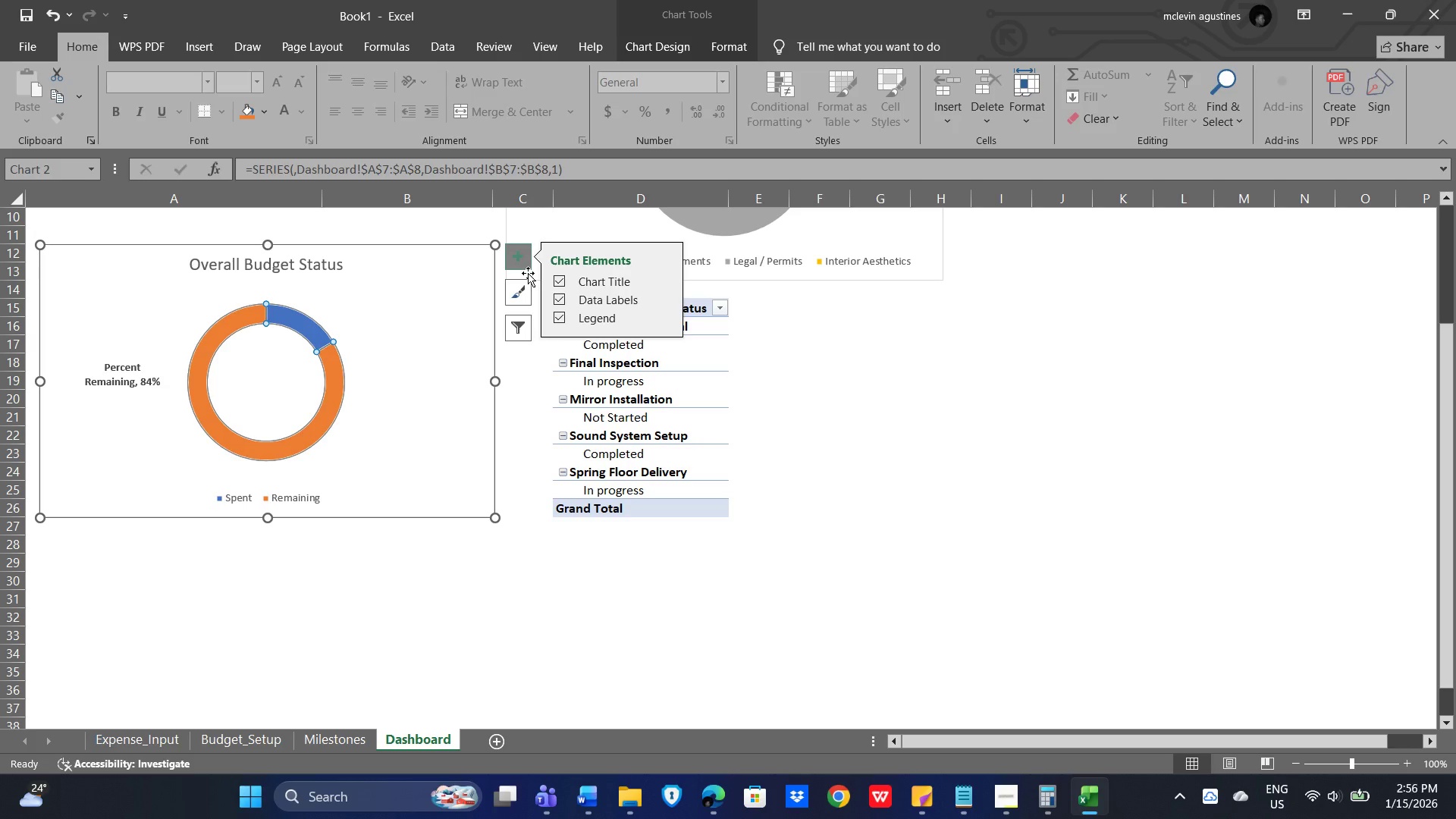 
left_click([528, 273])
 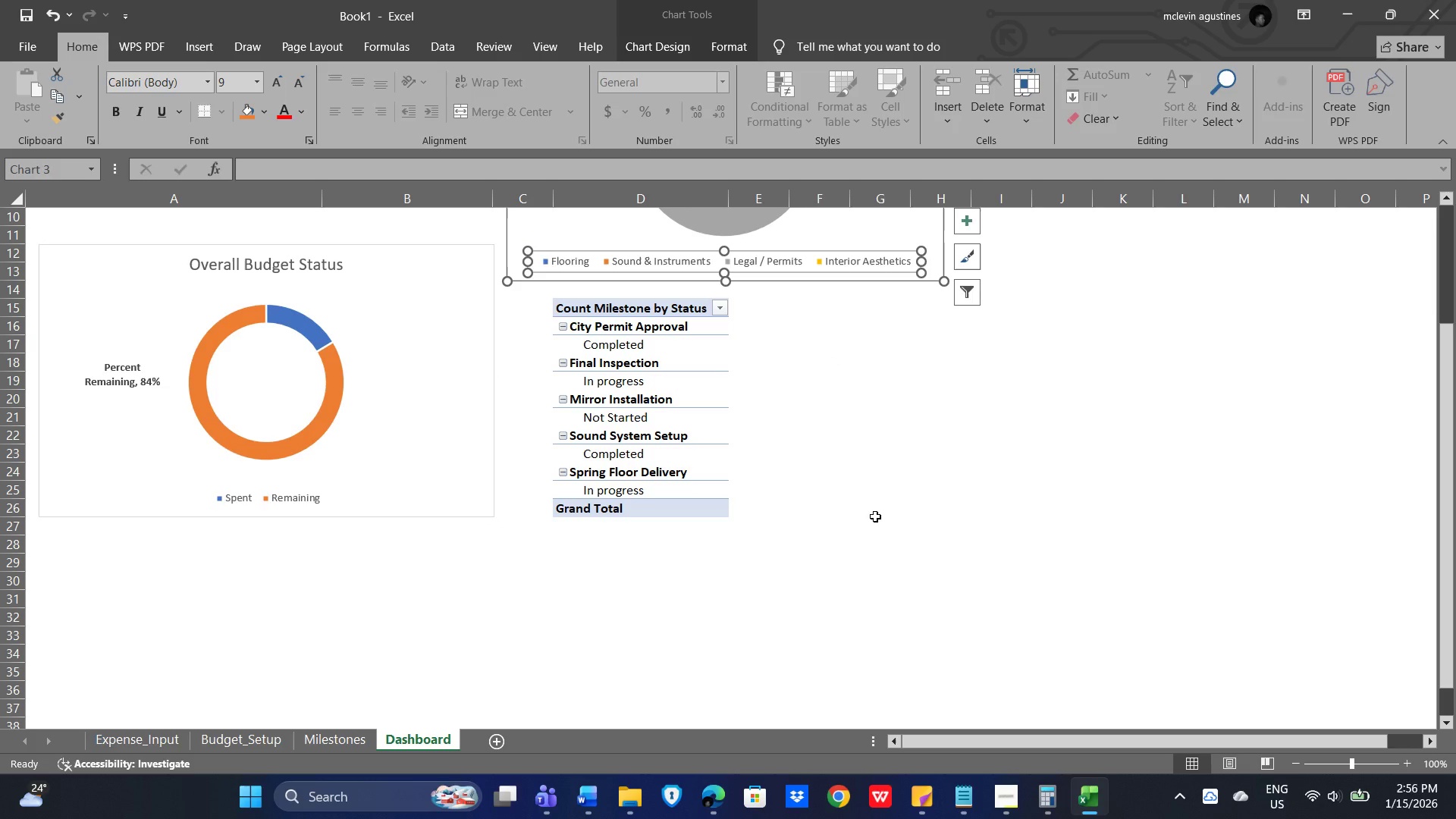 
left_click([875, 516])
 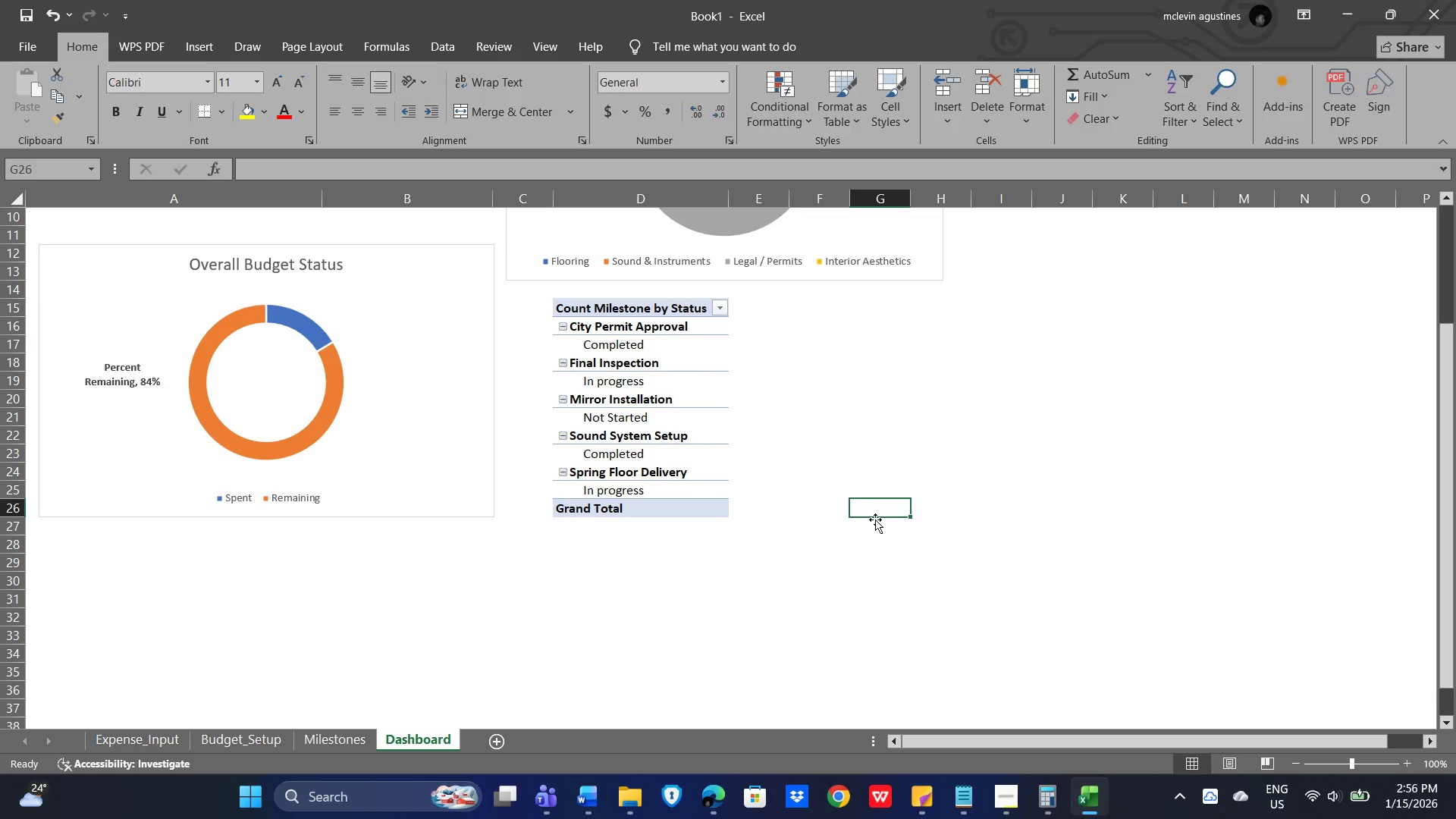 
scroll: coordinate [875, 519], scroll_direction: up, amount: 3.0
 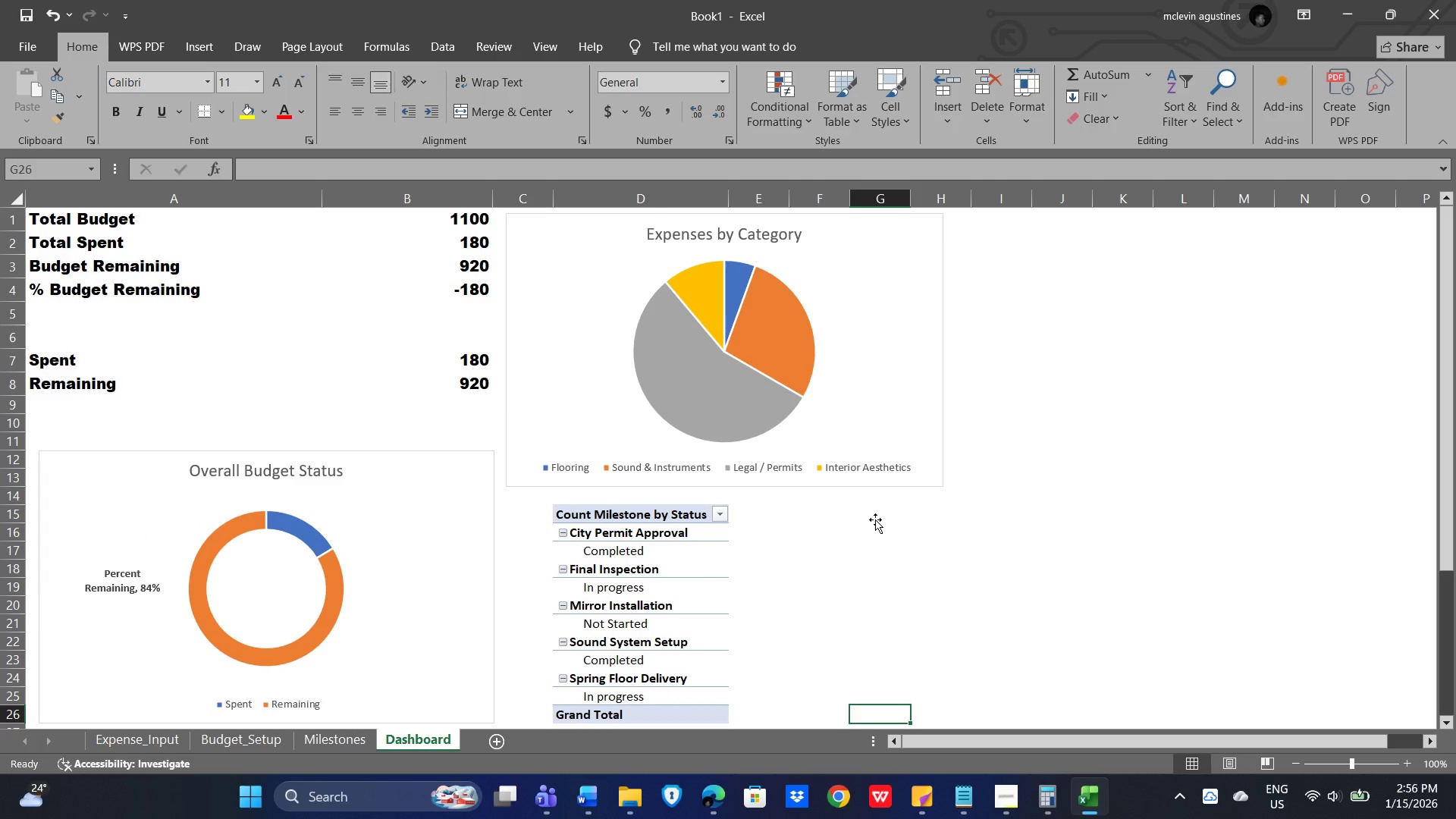 
scroll: coordinate [874, 535], scroll_direction: down, amount: 3.0
 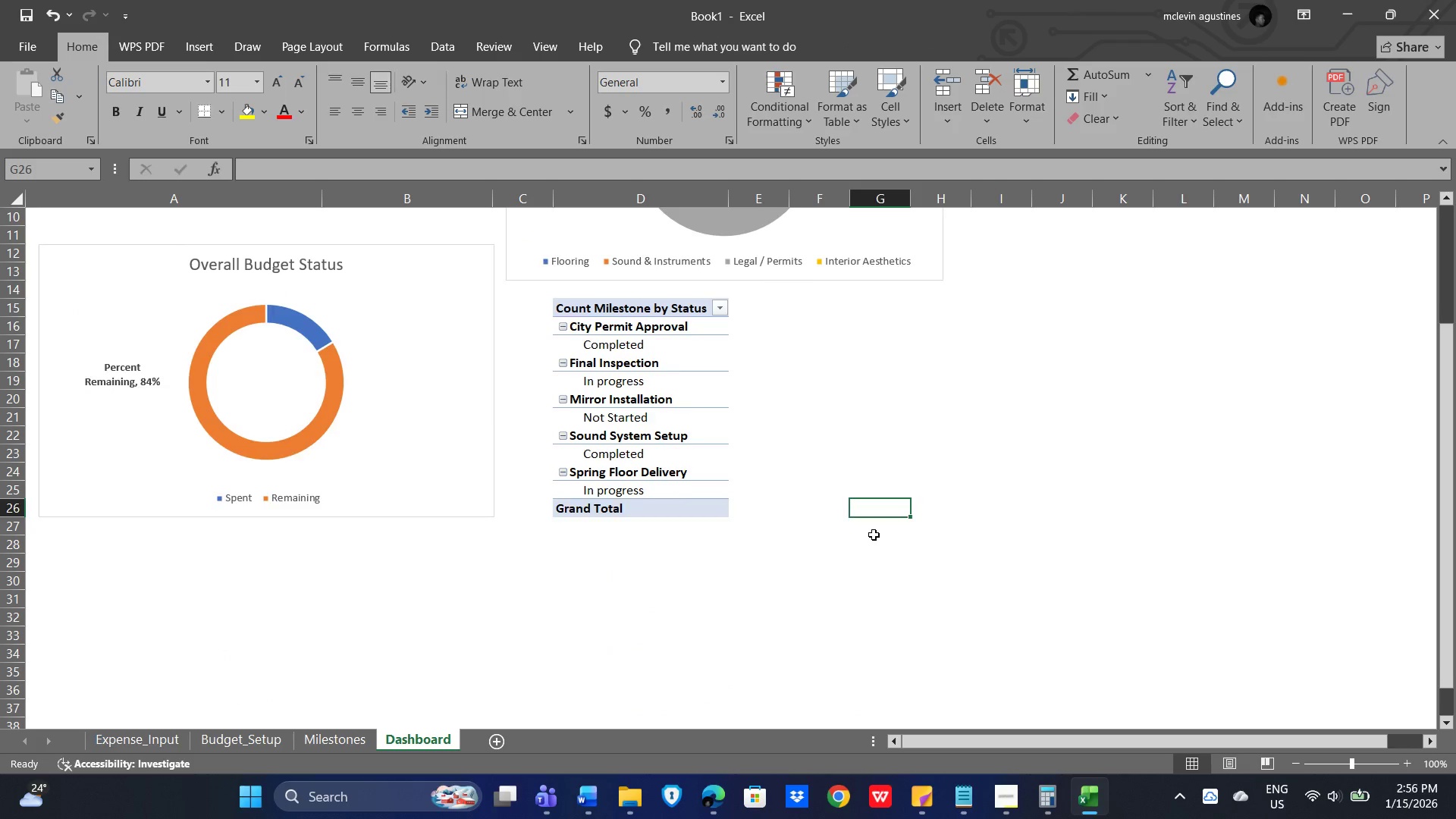 
scroll: coordinate [879, 528], scroll_direction: up, amount: 3.0
 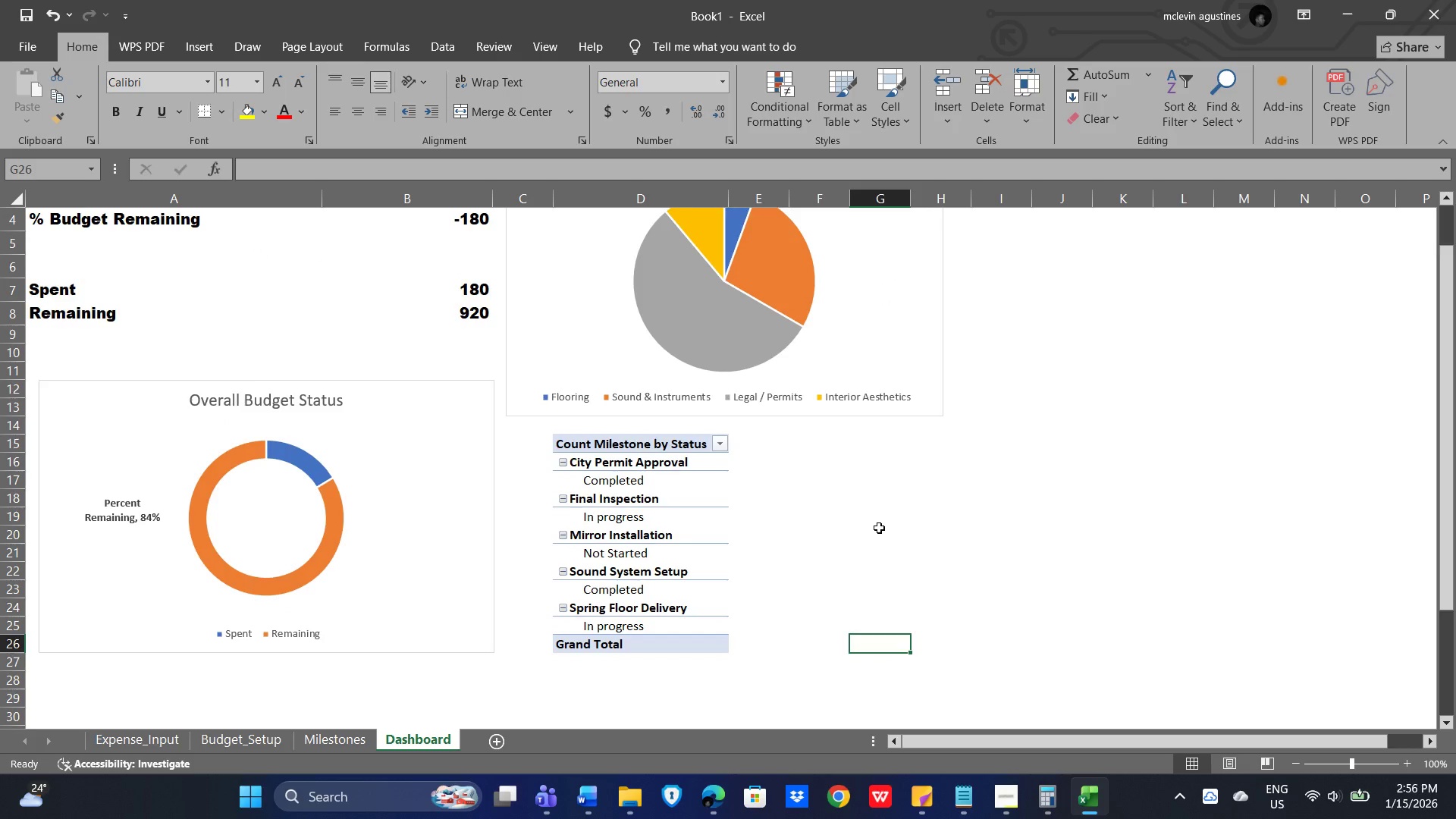 
scroll: coordinate [879, 532], scroll_direction: down, amount: 2.0
 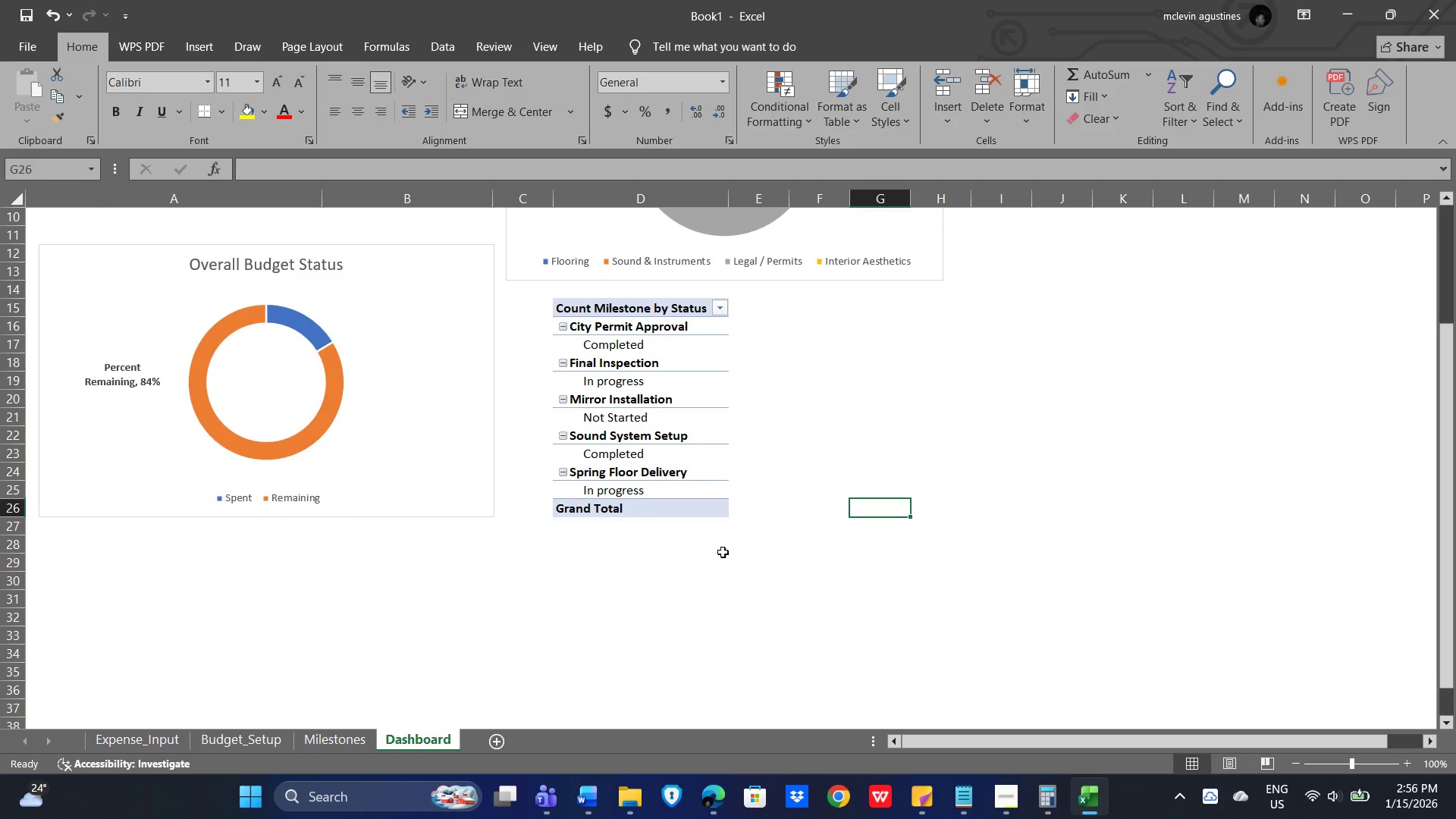 
left_click([637, 564])
 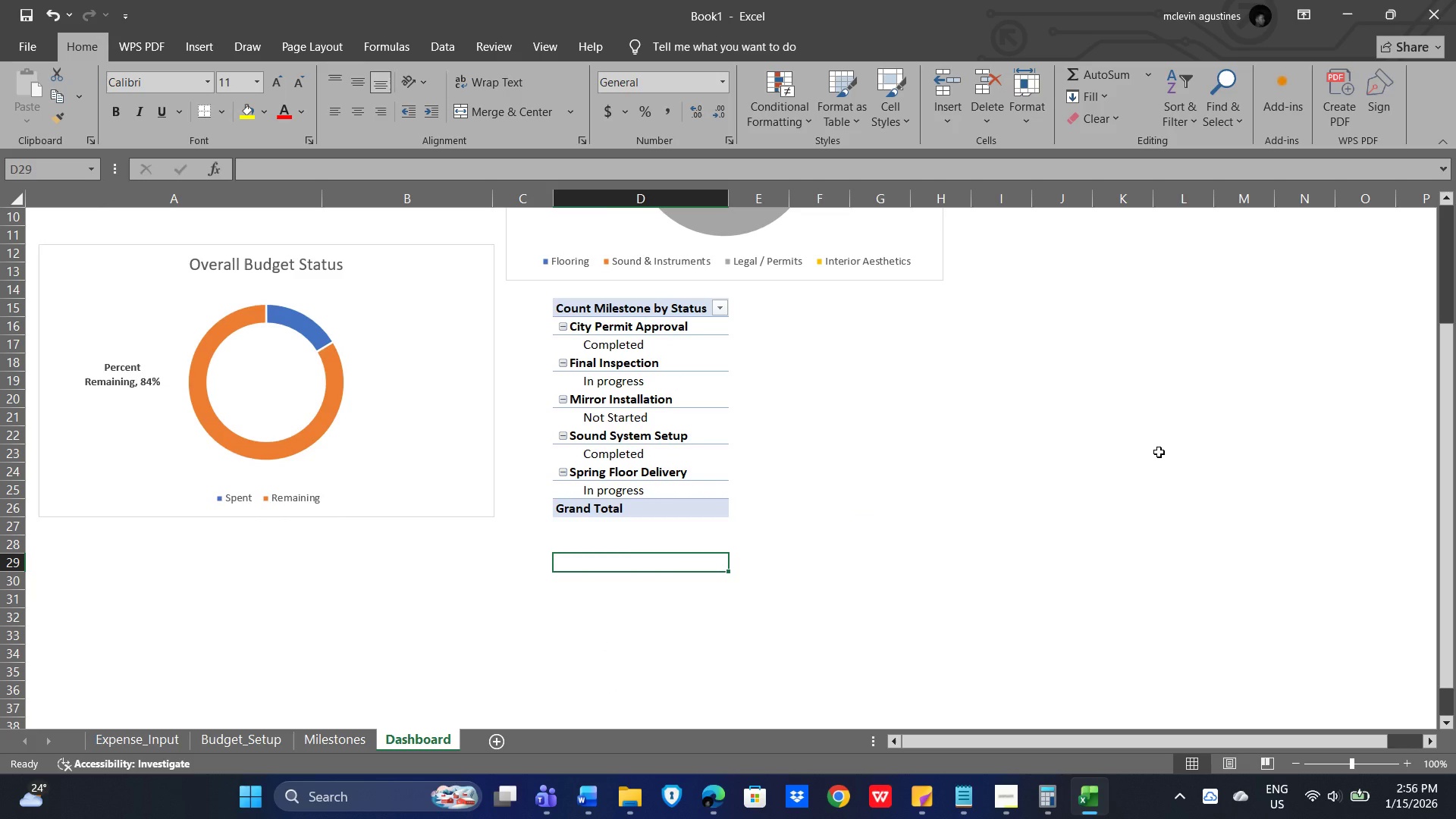 
wait(6.8)
 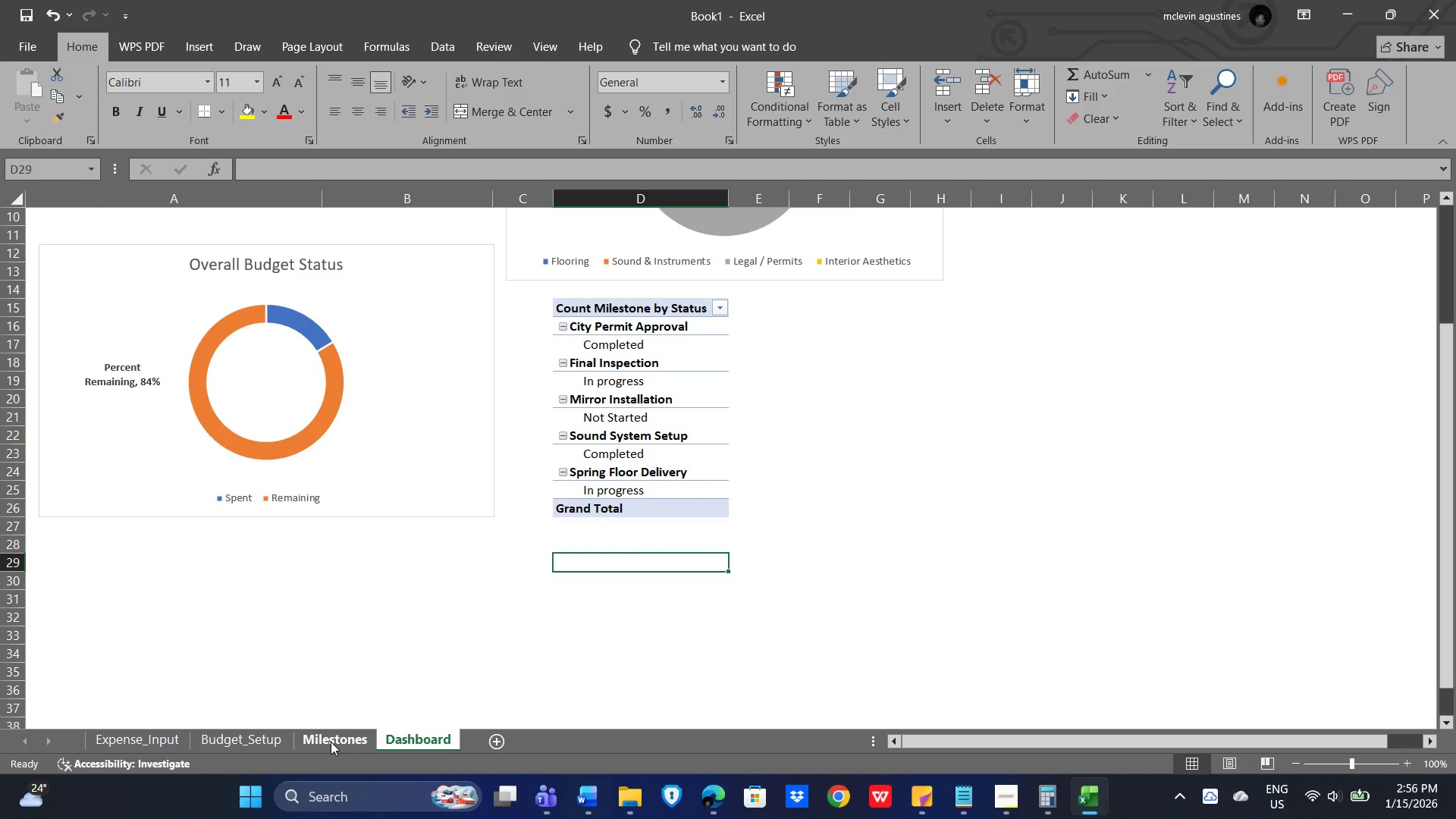 
left_click([1001, 812])